 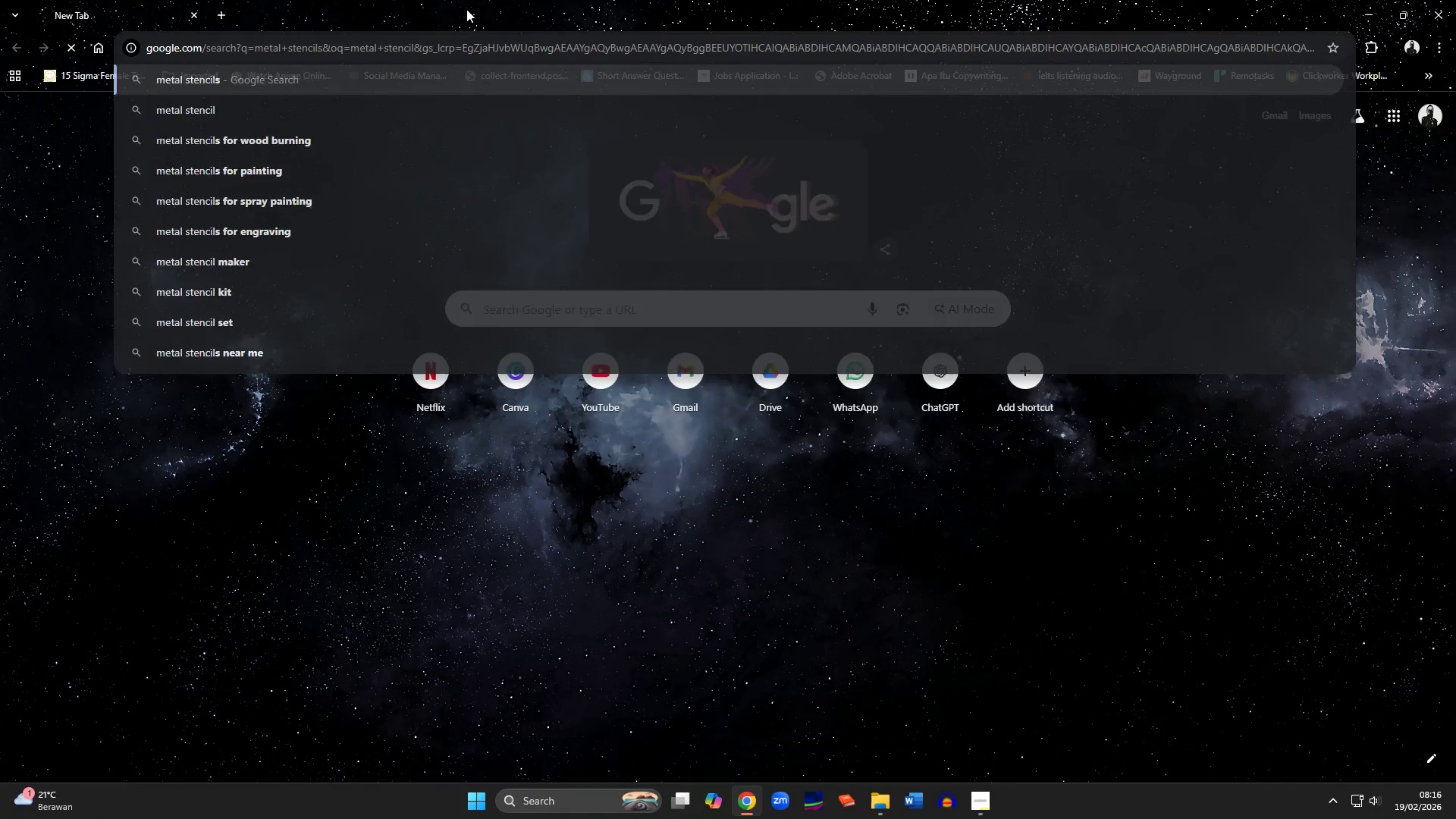 
key(Enter)
 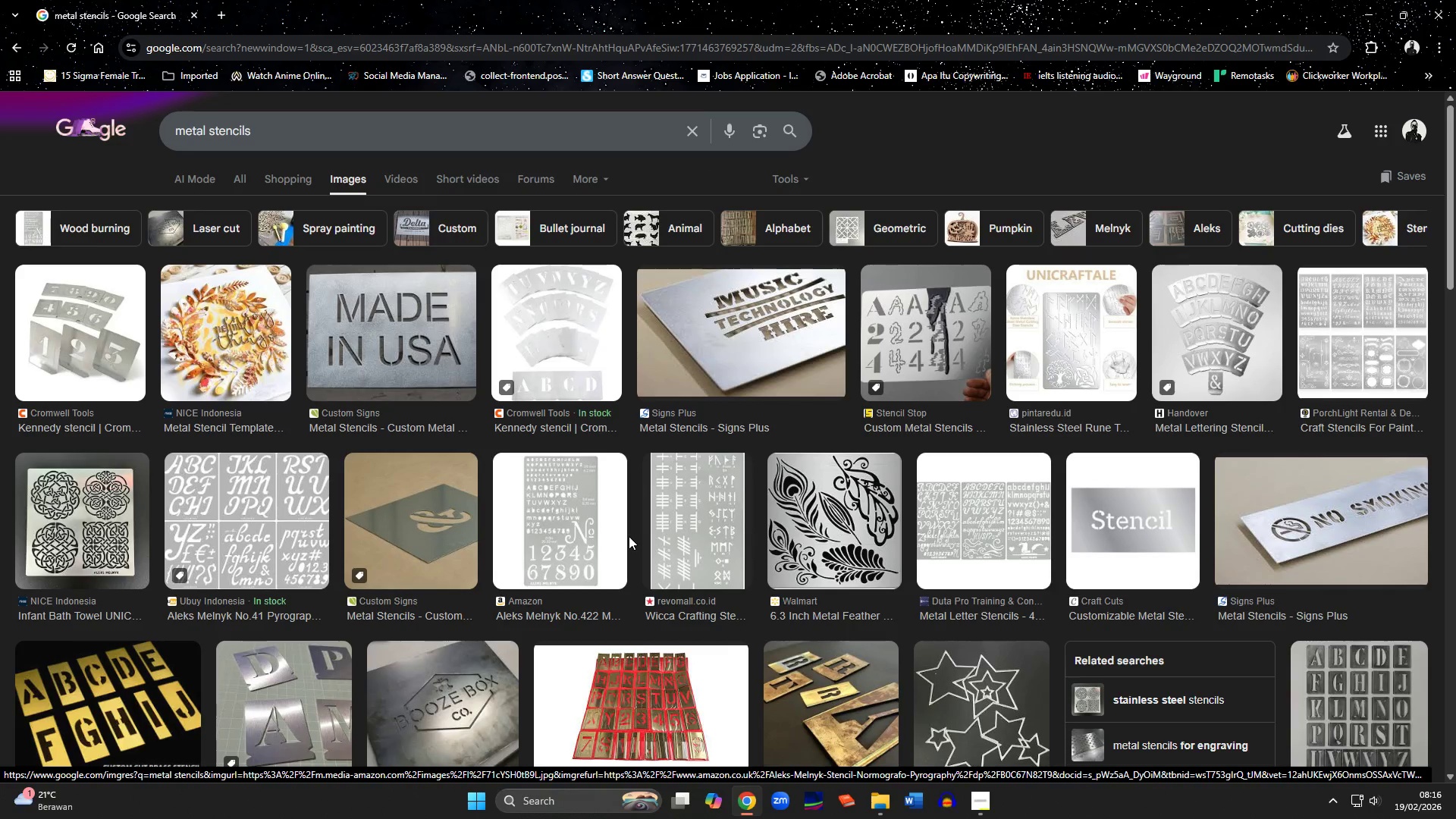 
wait(12.2)
 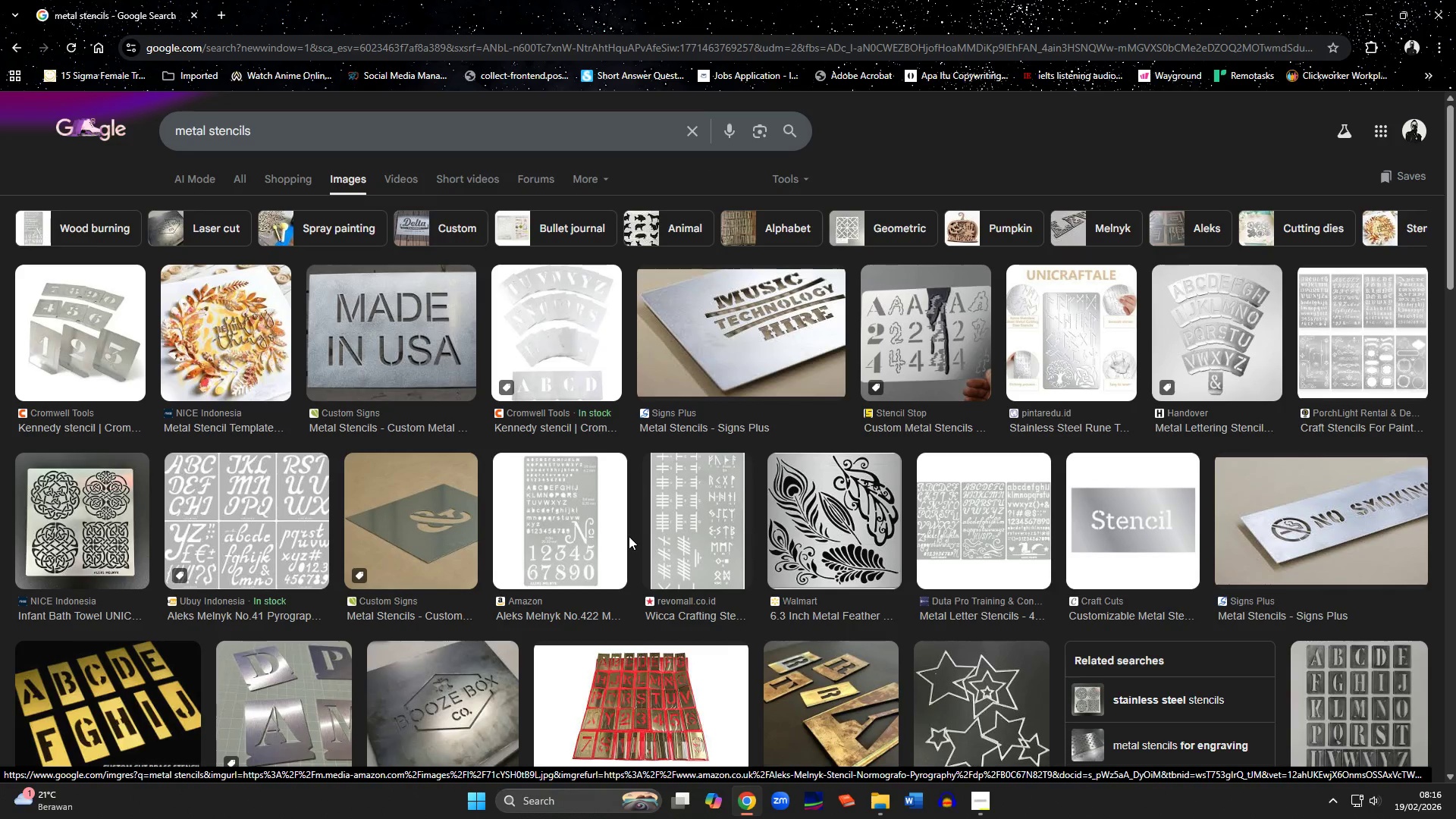 
scroll: coordinate [966, 494], scroll_direction: down, amount: 1.0
 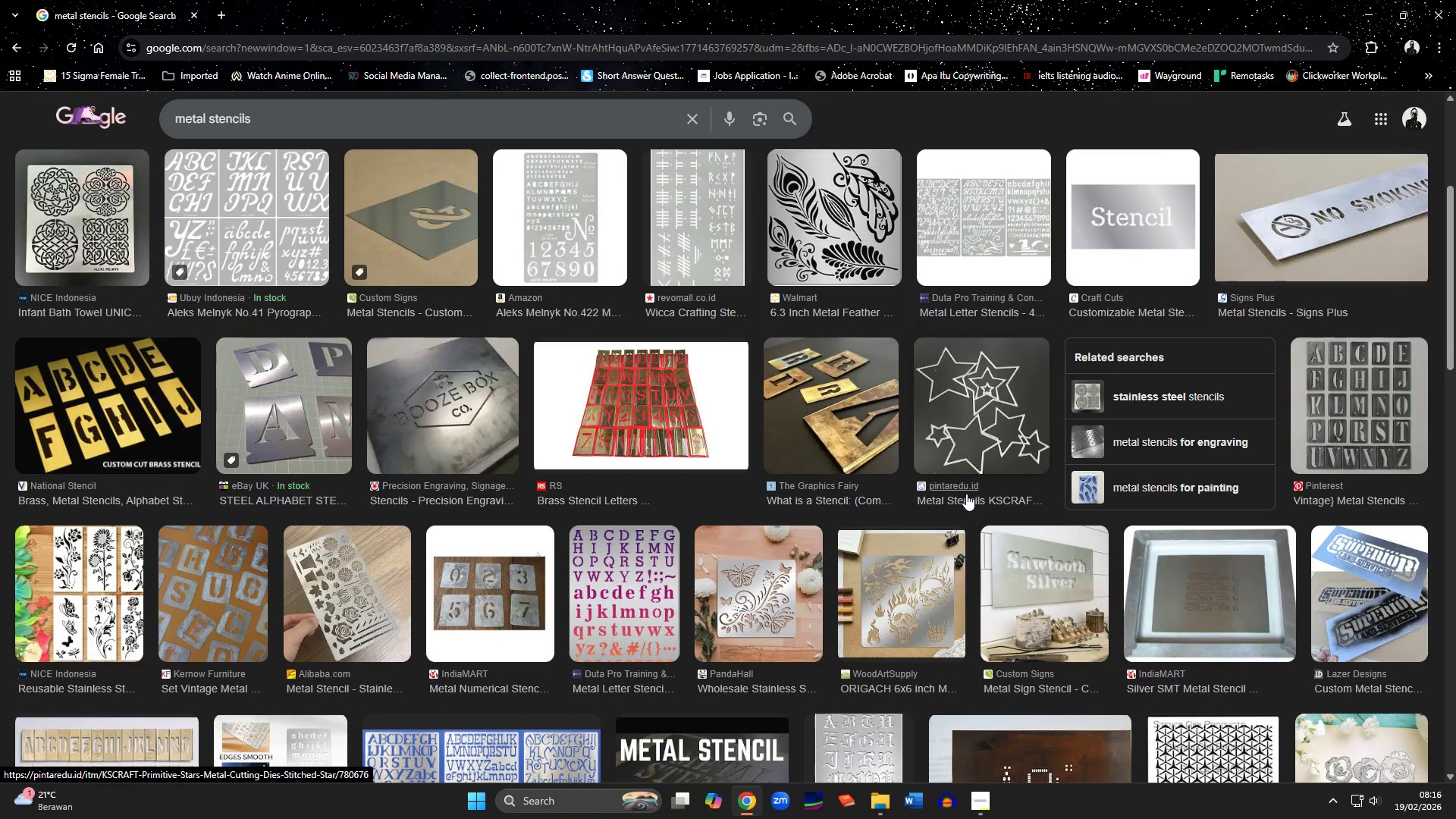 
scroll: coordinate [966, 494], scroll_direction: up, amount: 3.0
 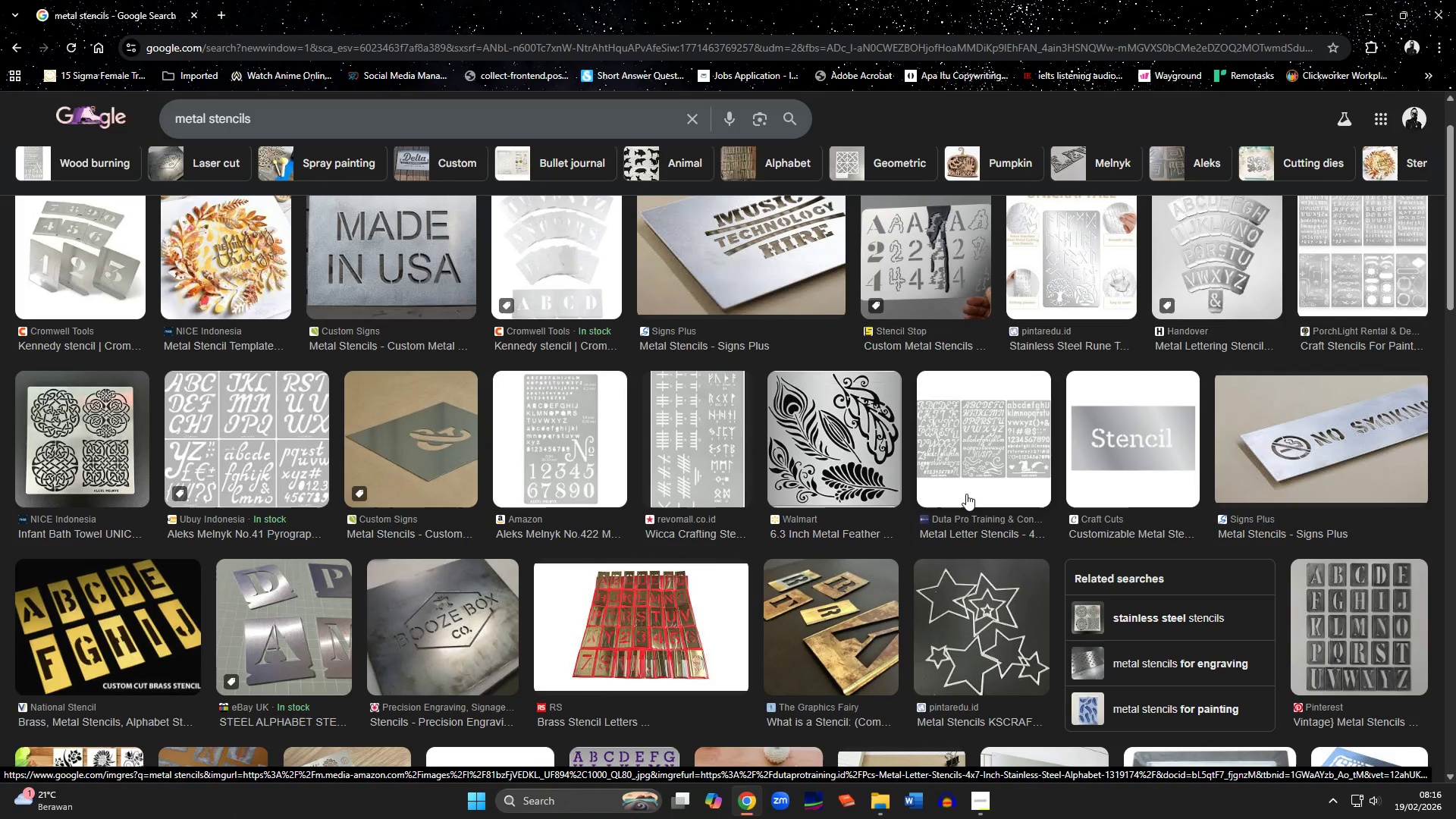 
wait(5.21)
 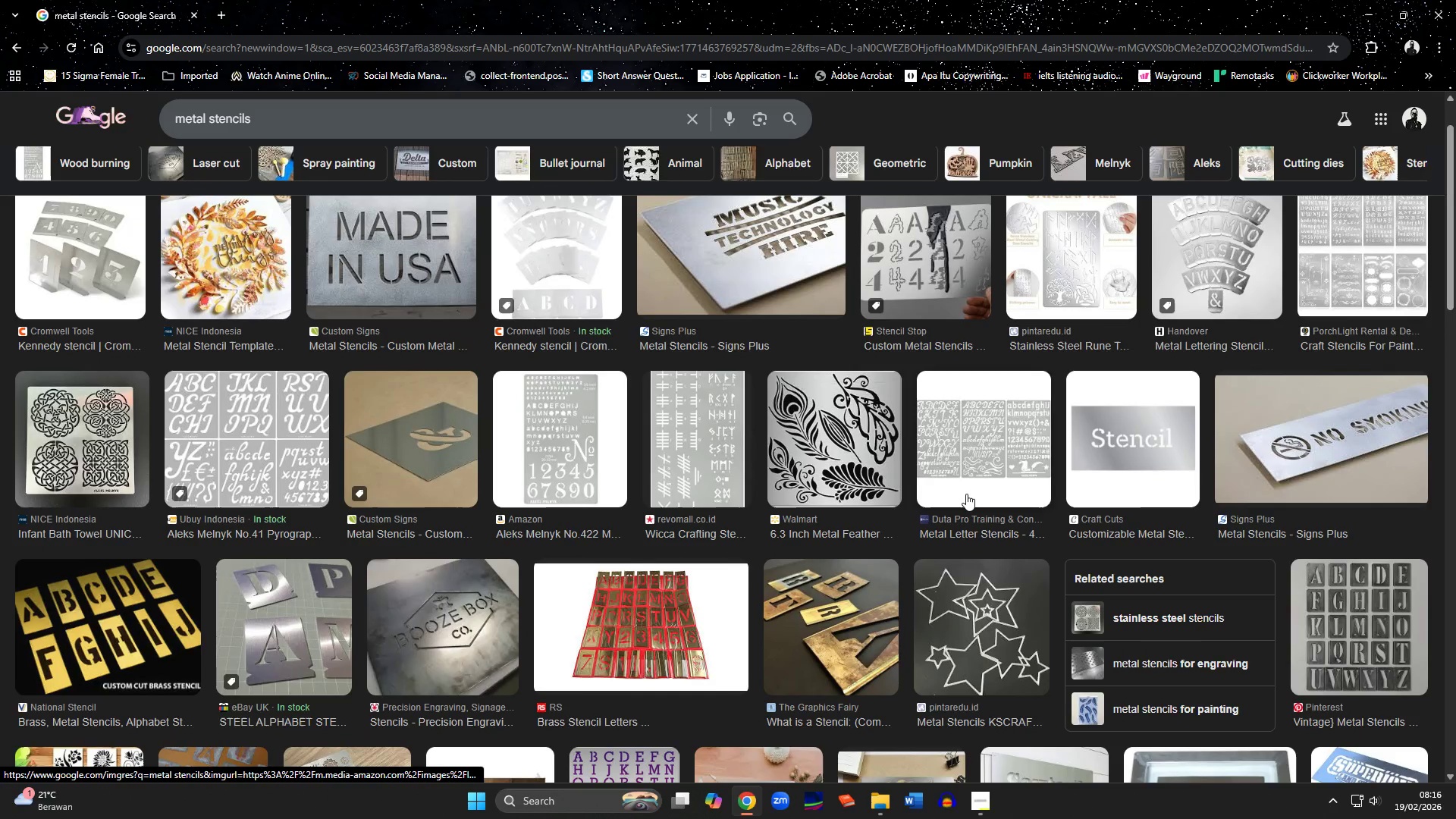 
scroll: coordinate [857, 491], scroll_direction: up, amount: 3.0
 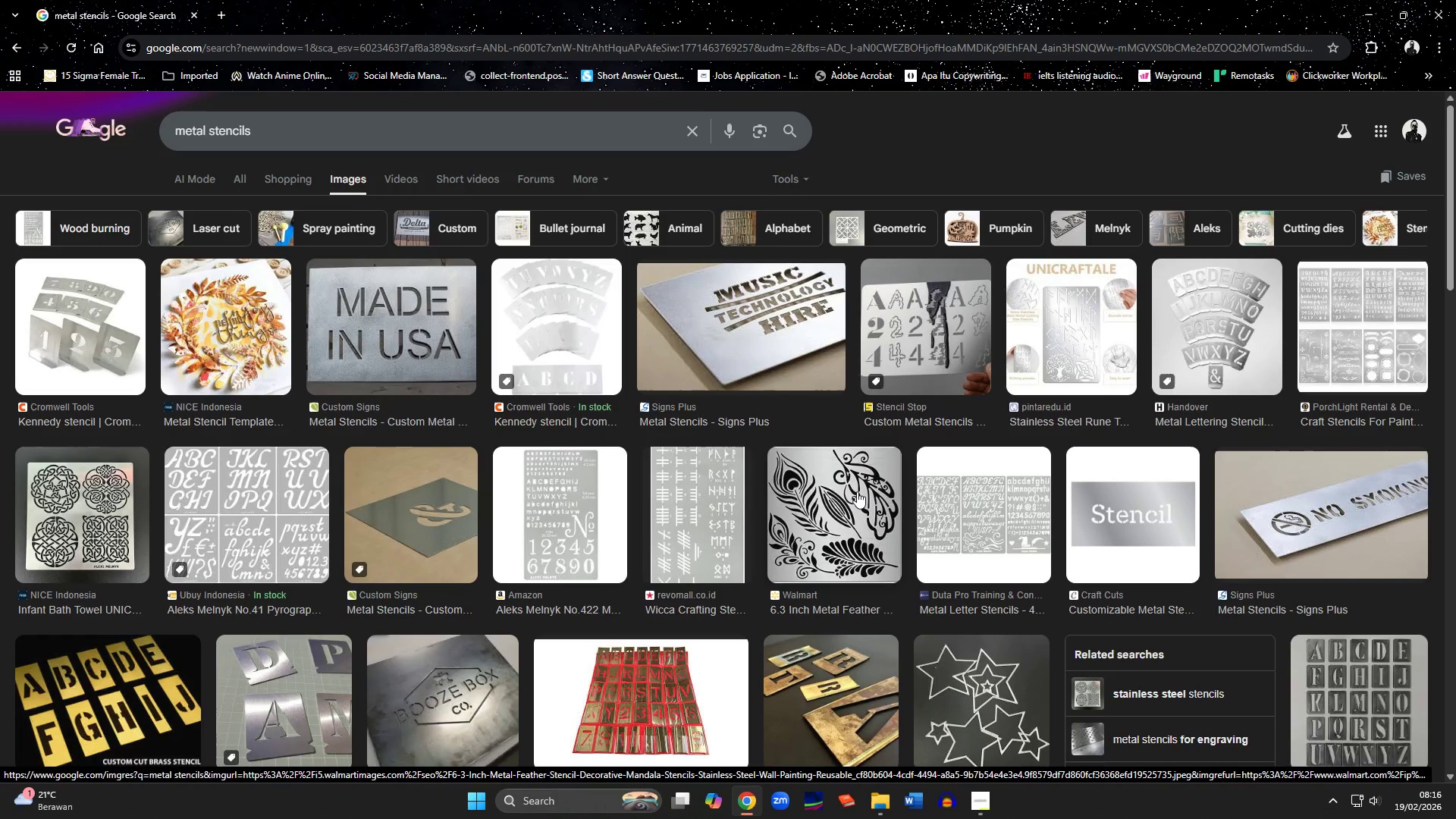 
wait(14.76)
 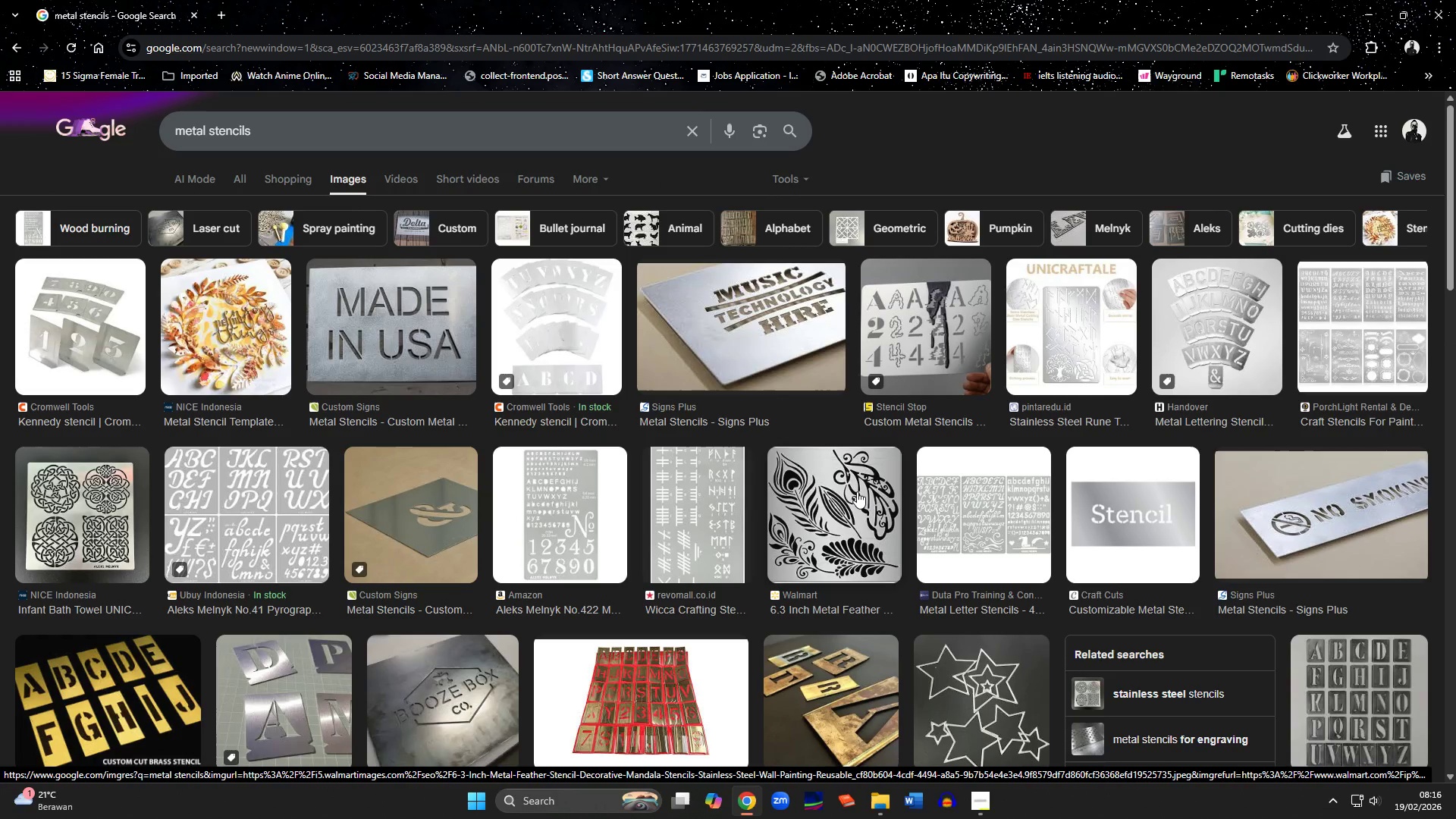 
left_click([986, 799])